 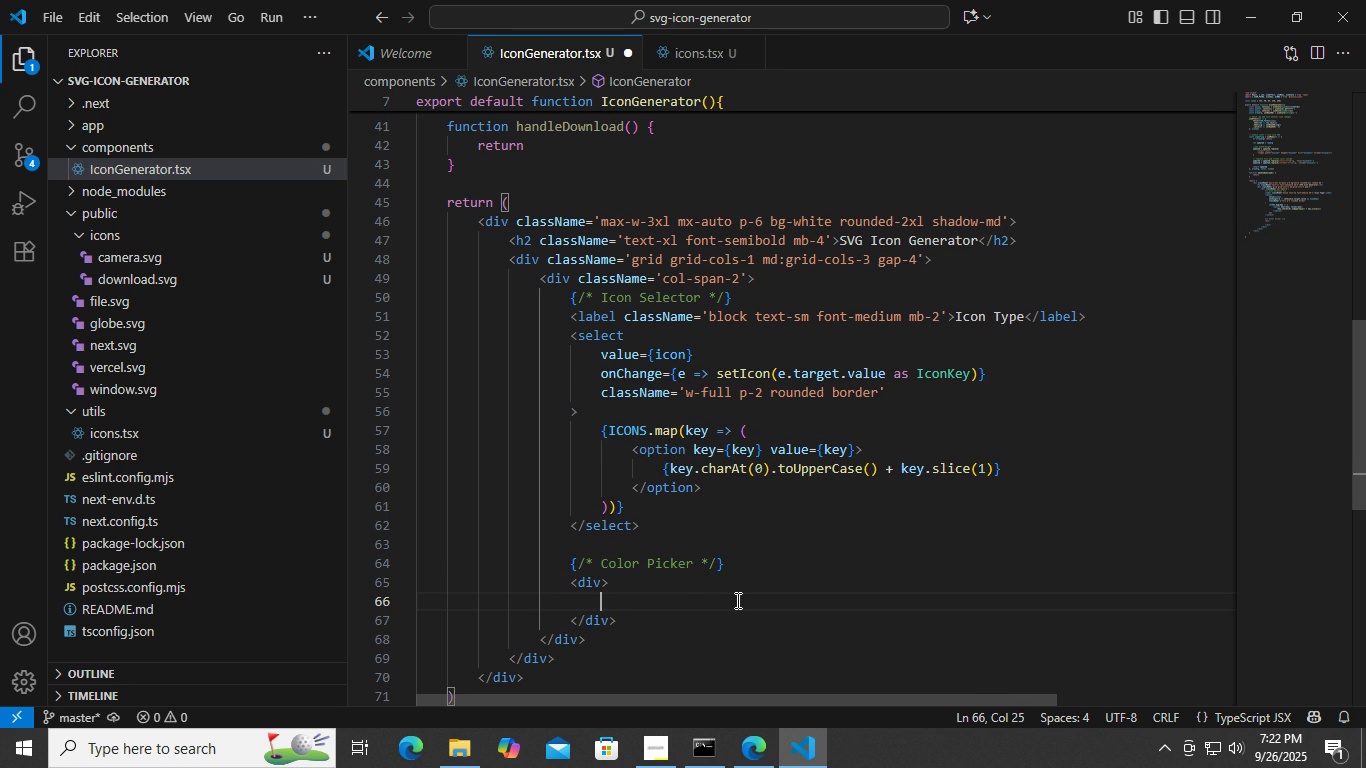 
key(ArrowUp)
 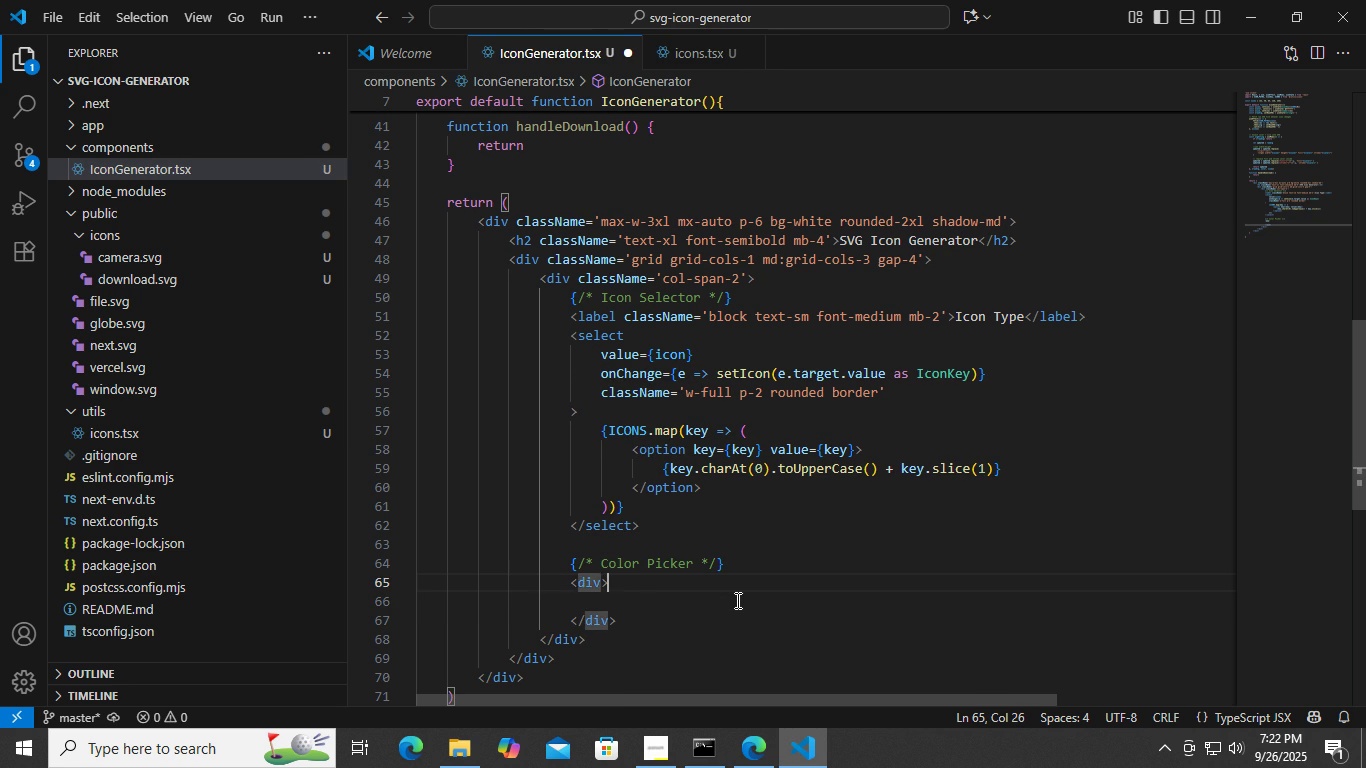 
key(ArrowRight)
 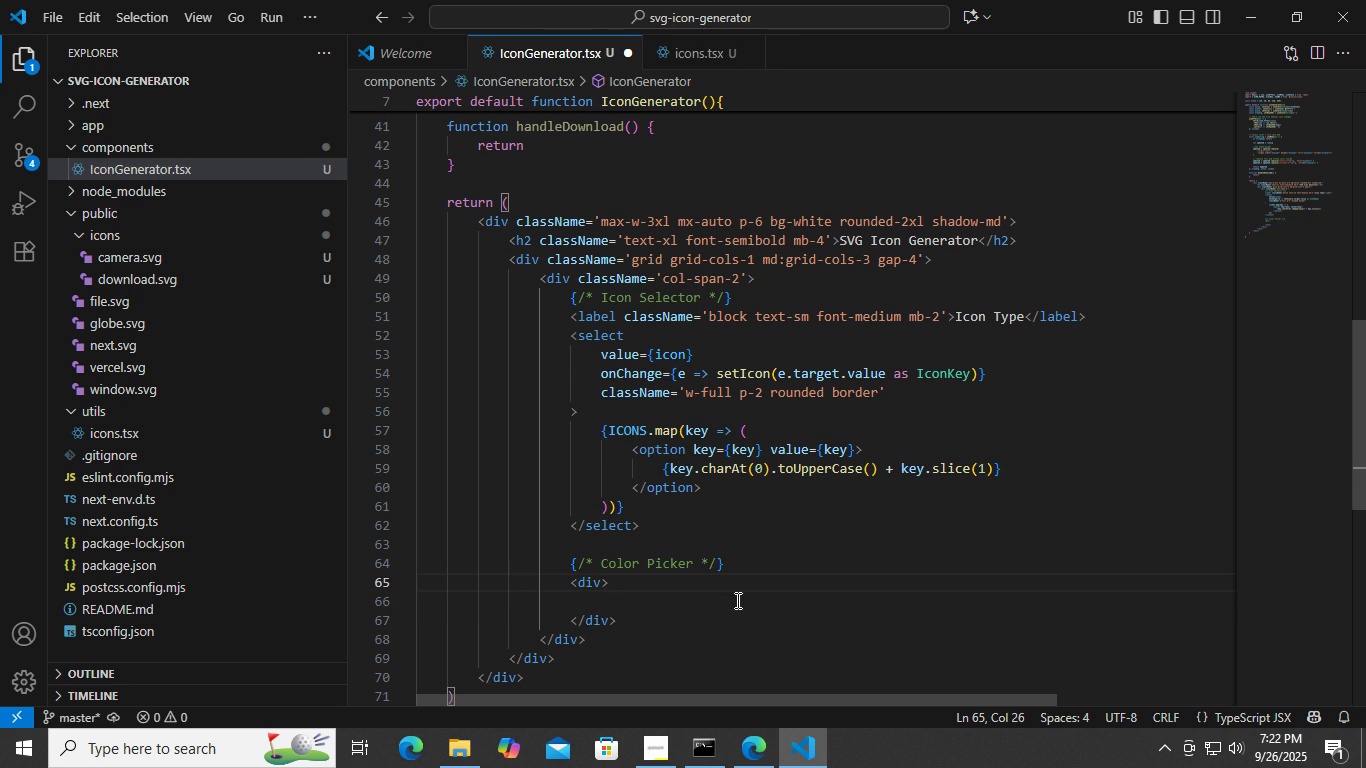 
key(ArrowLeft)
 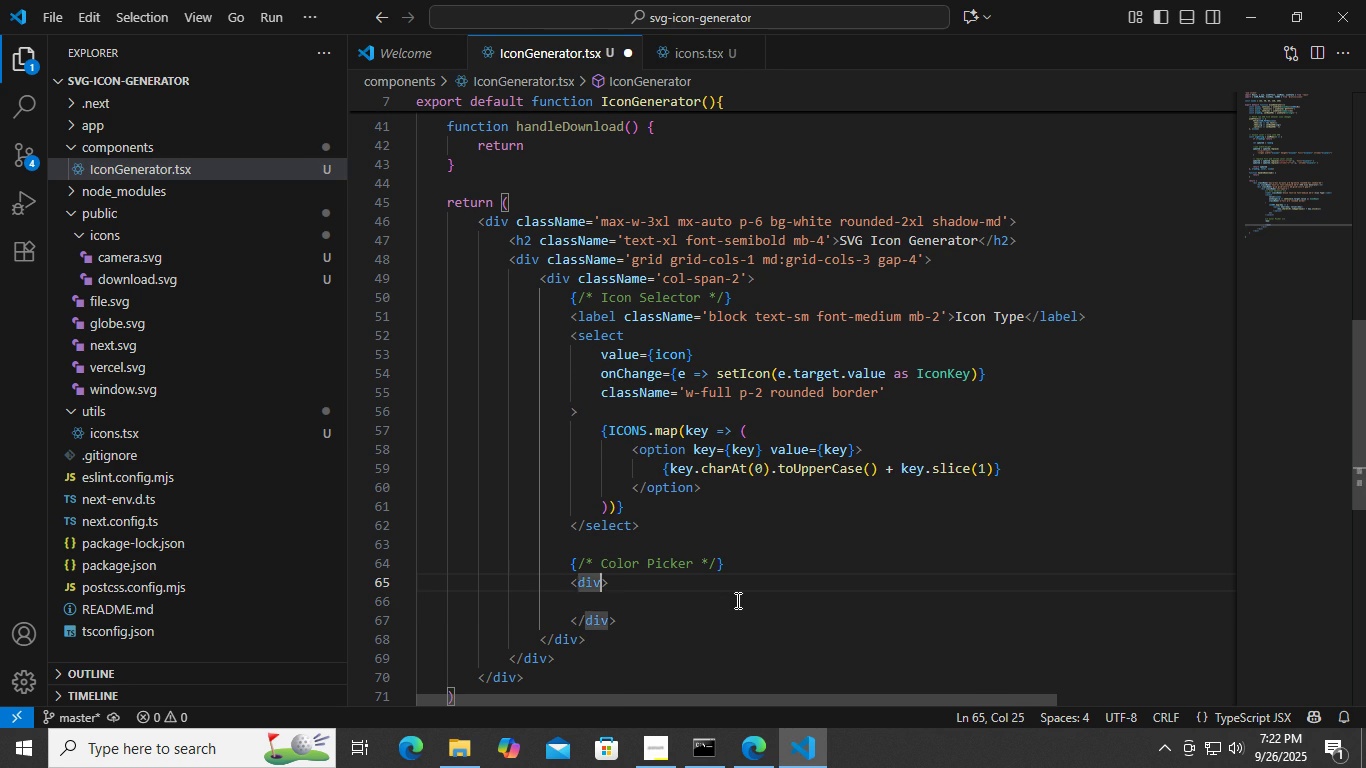 
type( clas)
 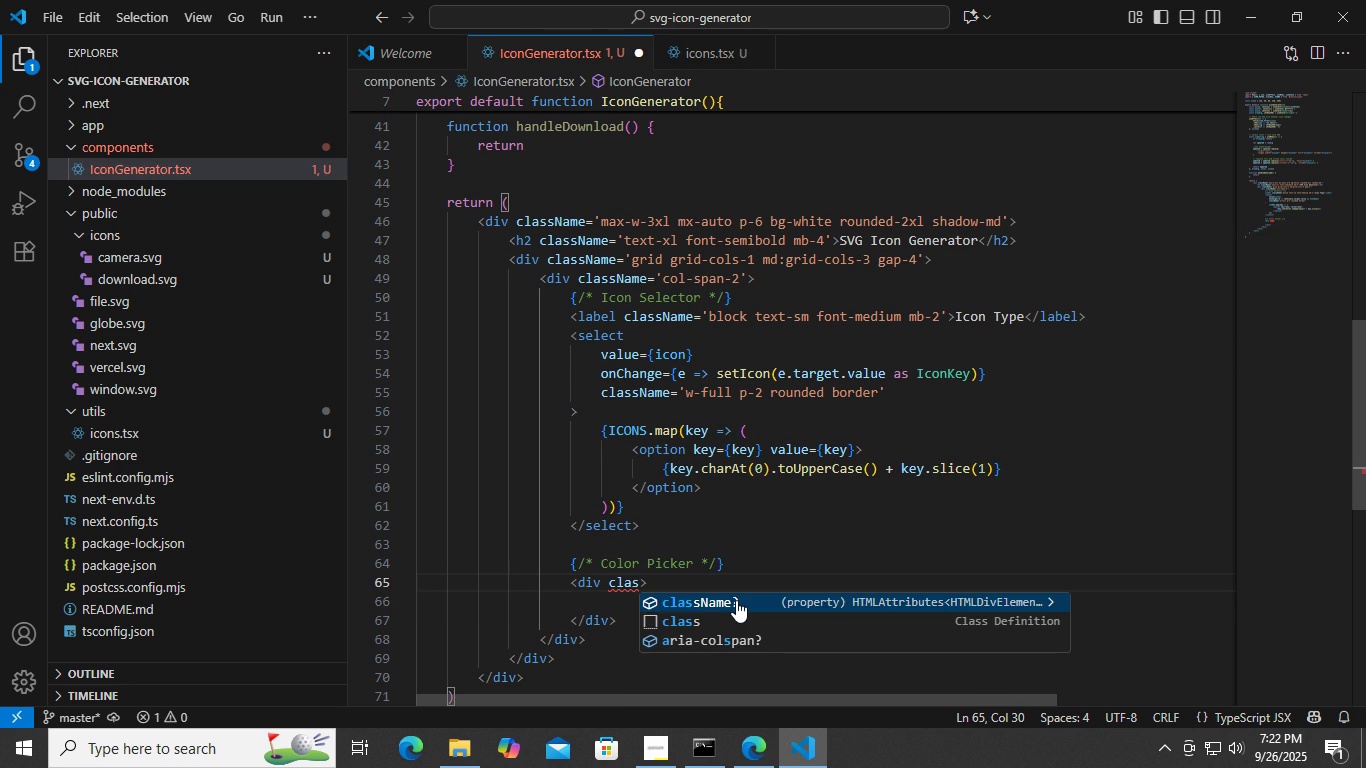 
key(Enter)
 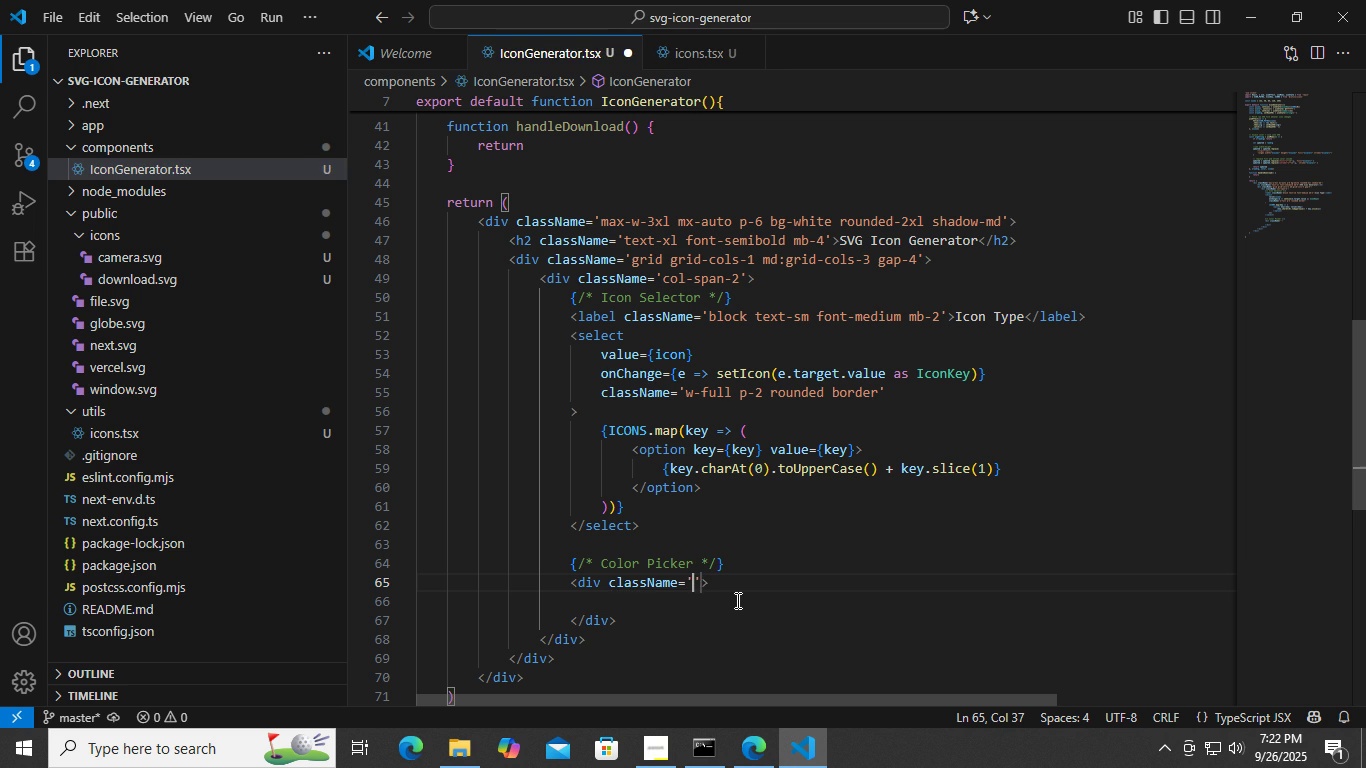 
type(mt-4)